 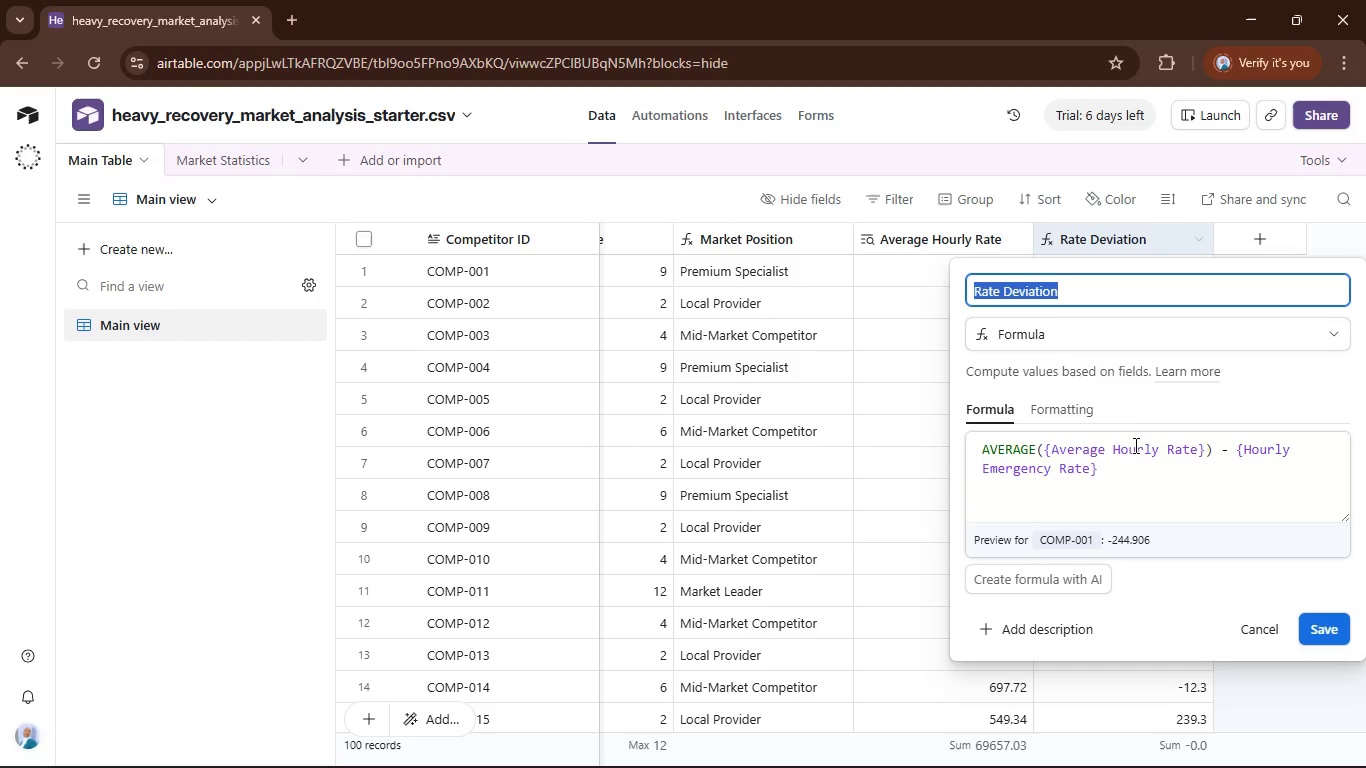 
left_click_drag(start_coordinate=[1235, 451], to_coordinate=[1252, 473])
 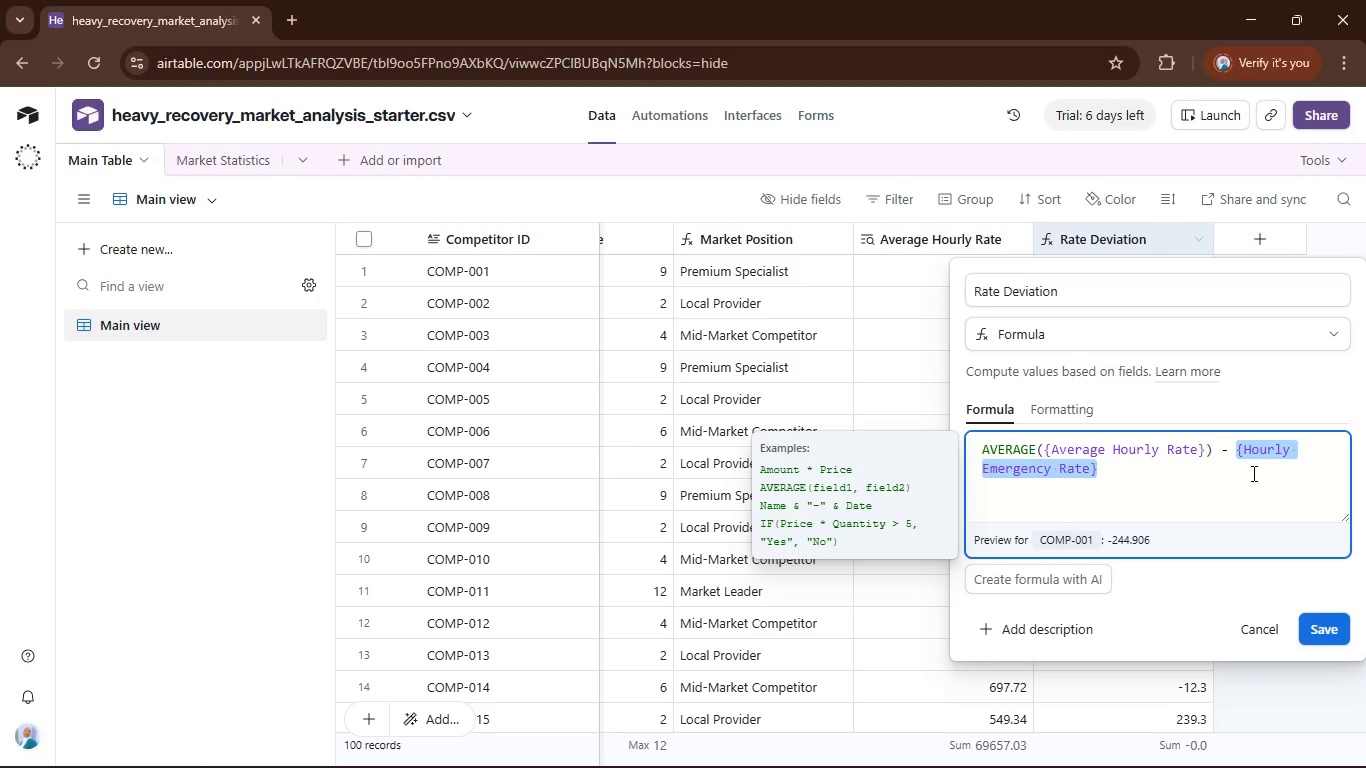 
key(Control+X)
 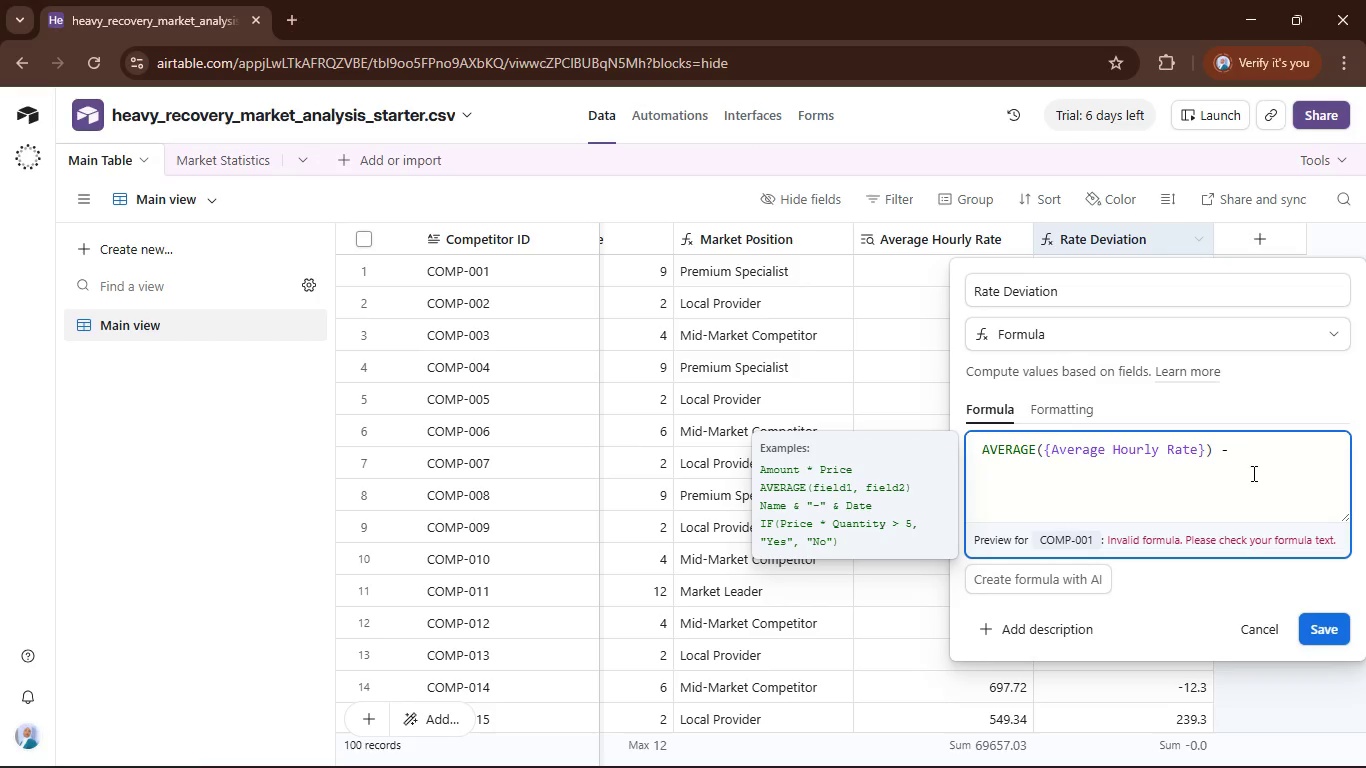 
key(Backspace)
 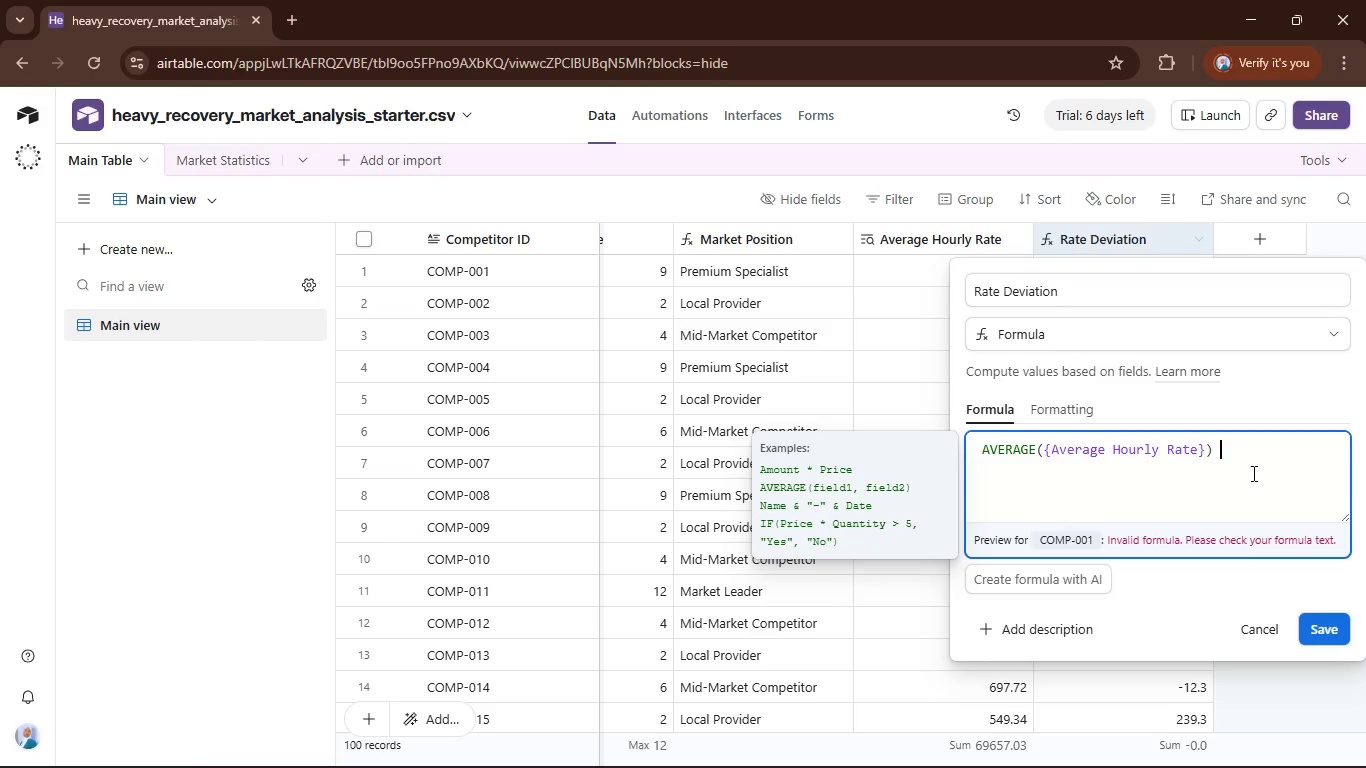 
key(Backspace)
 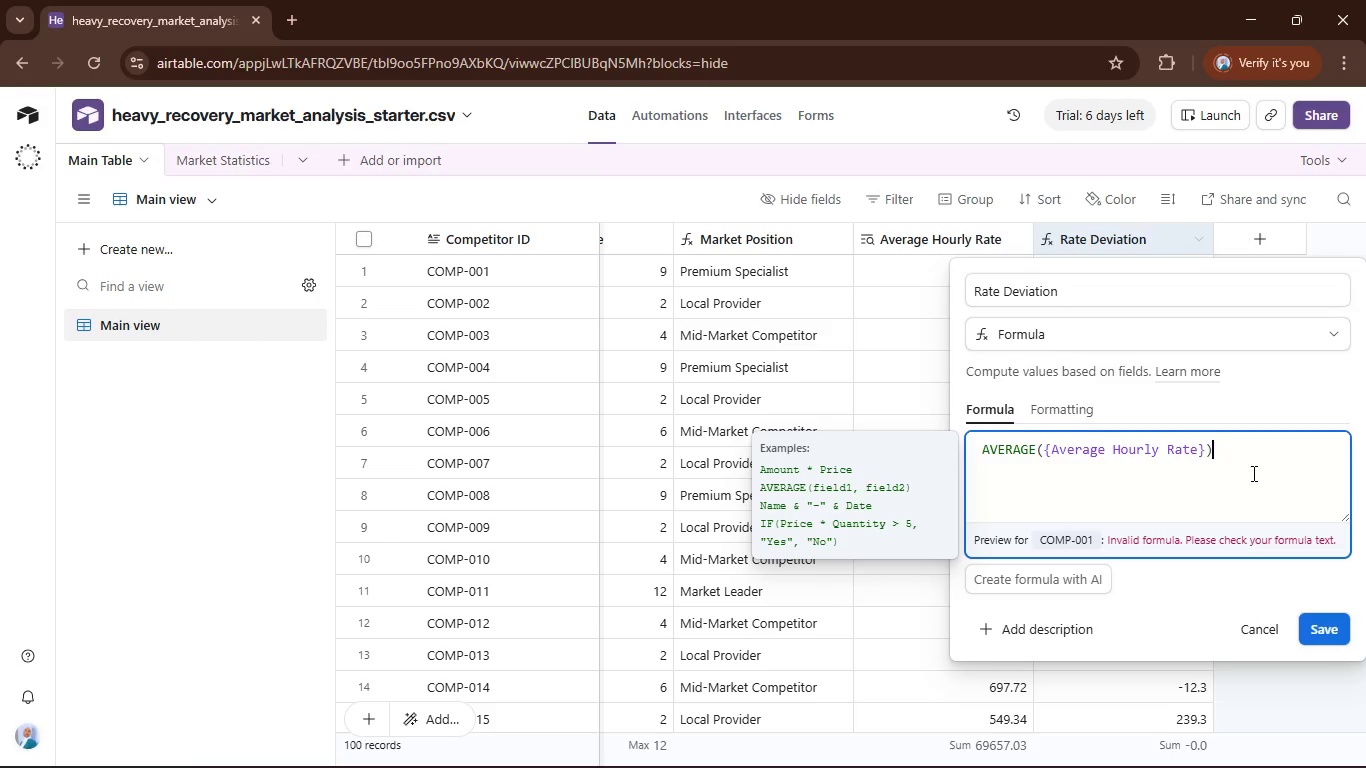 
key(Backspace)
 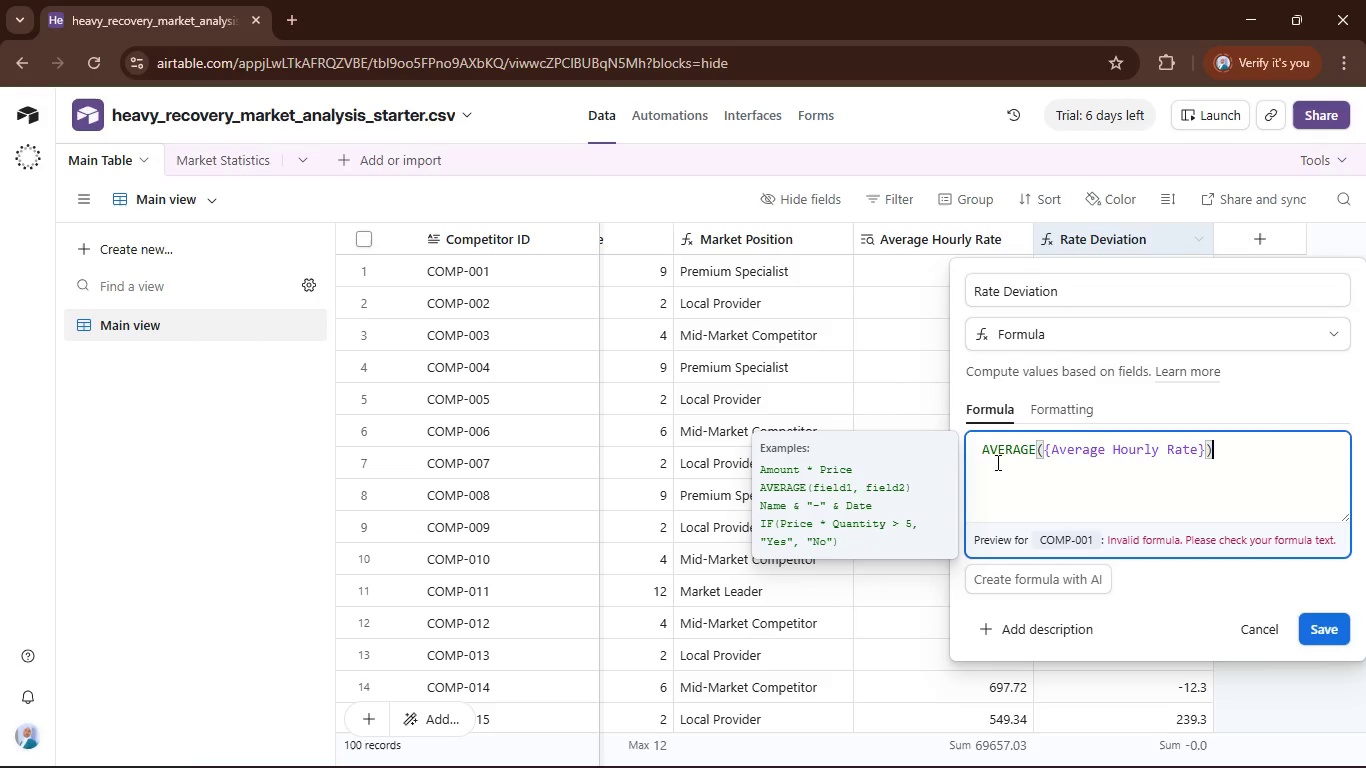 
left_click([983, 458])
 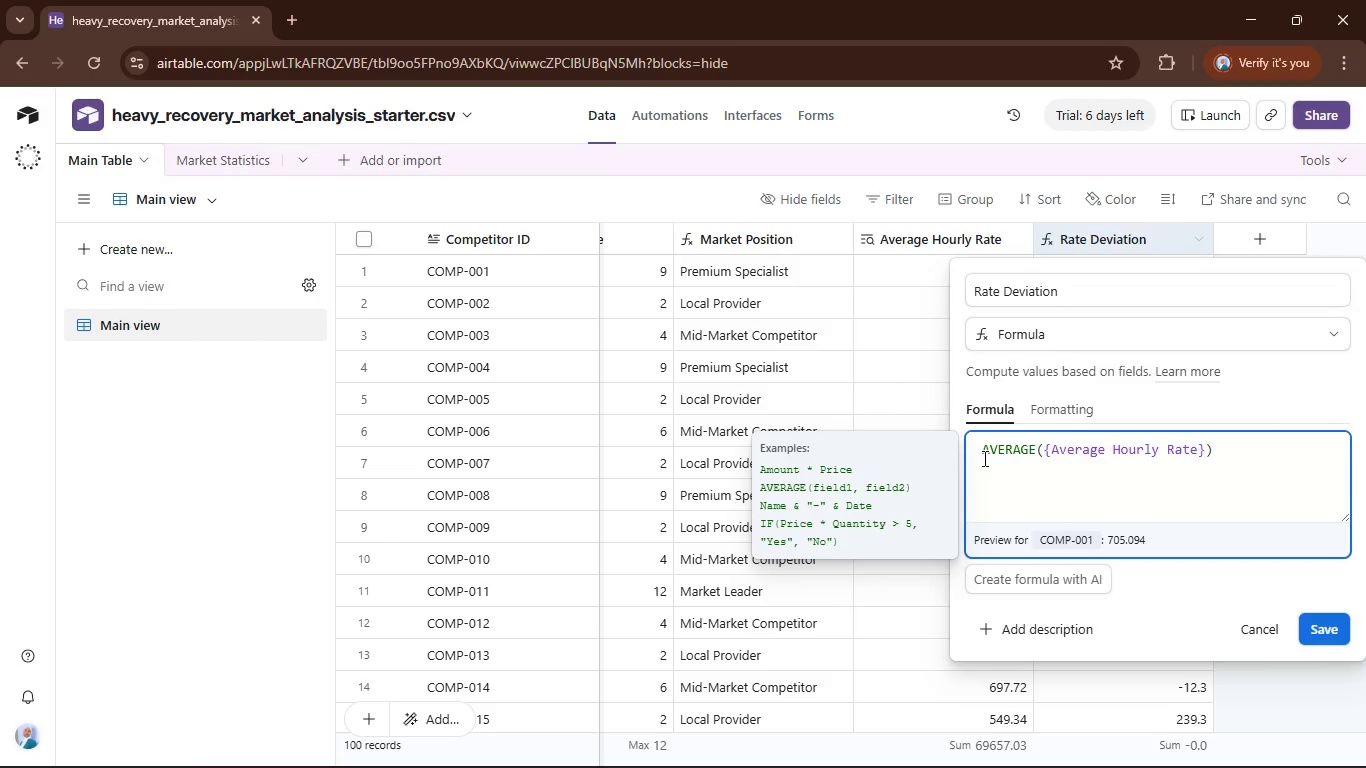 
key(Control+V)
 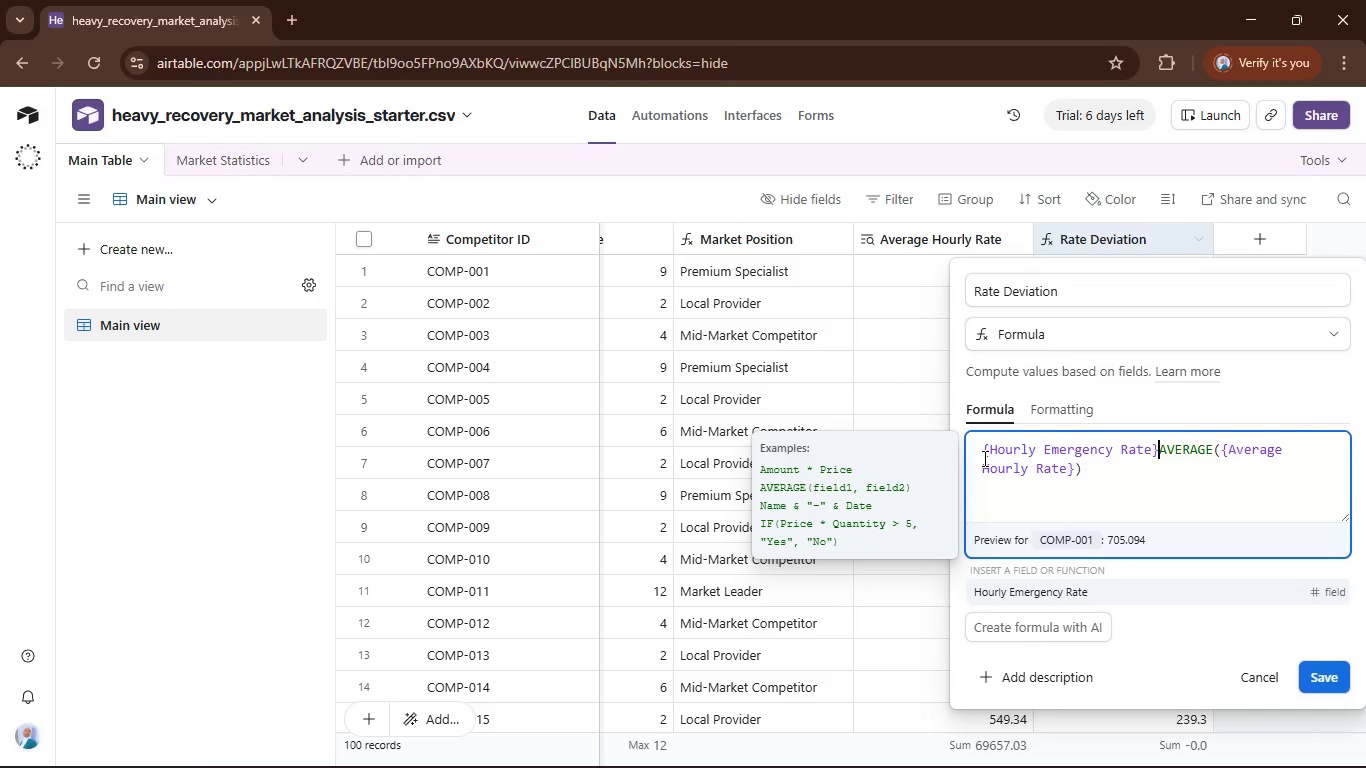 
key(Space)
 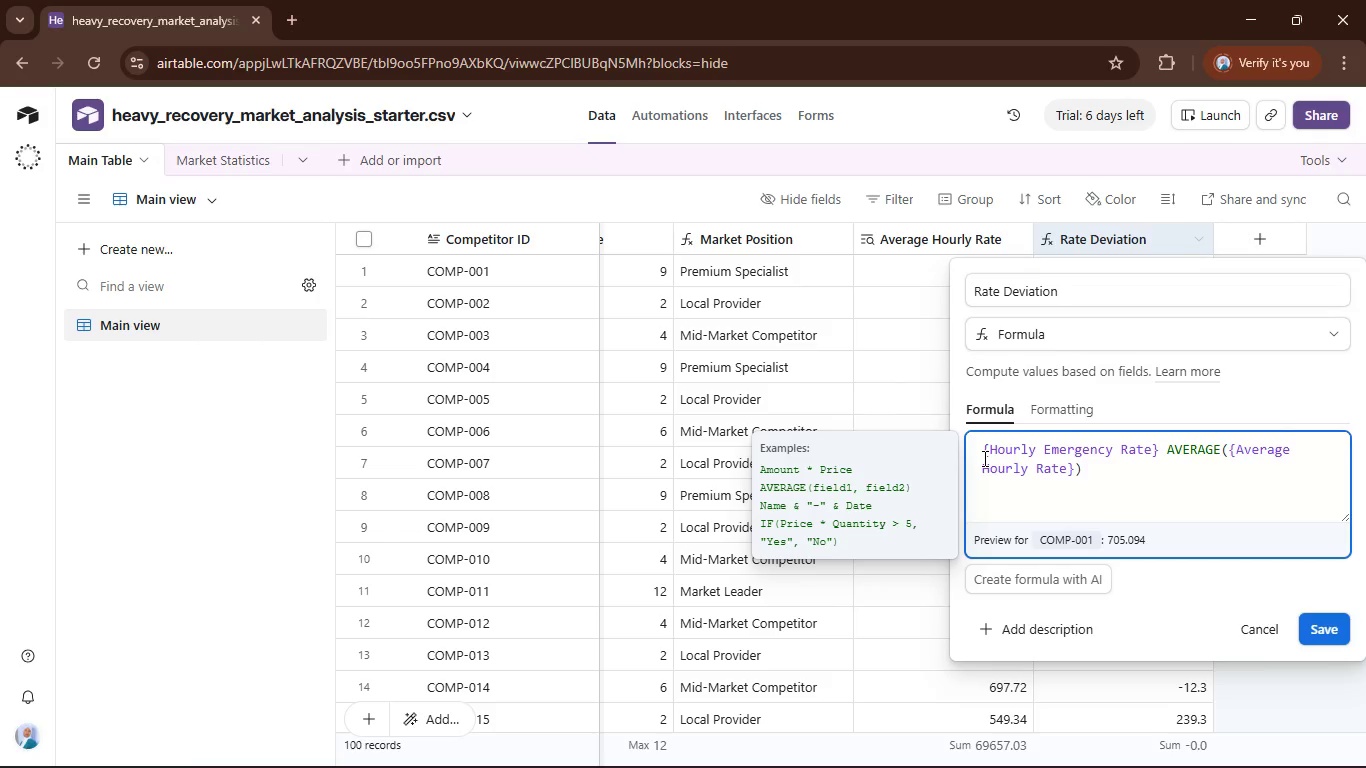 
key(Minus)
 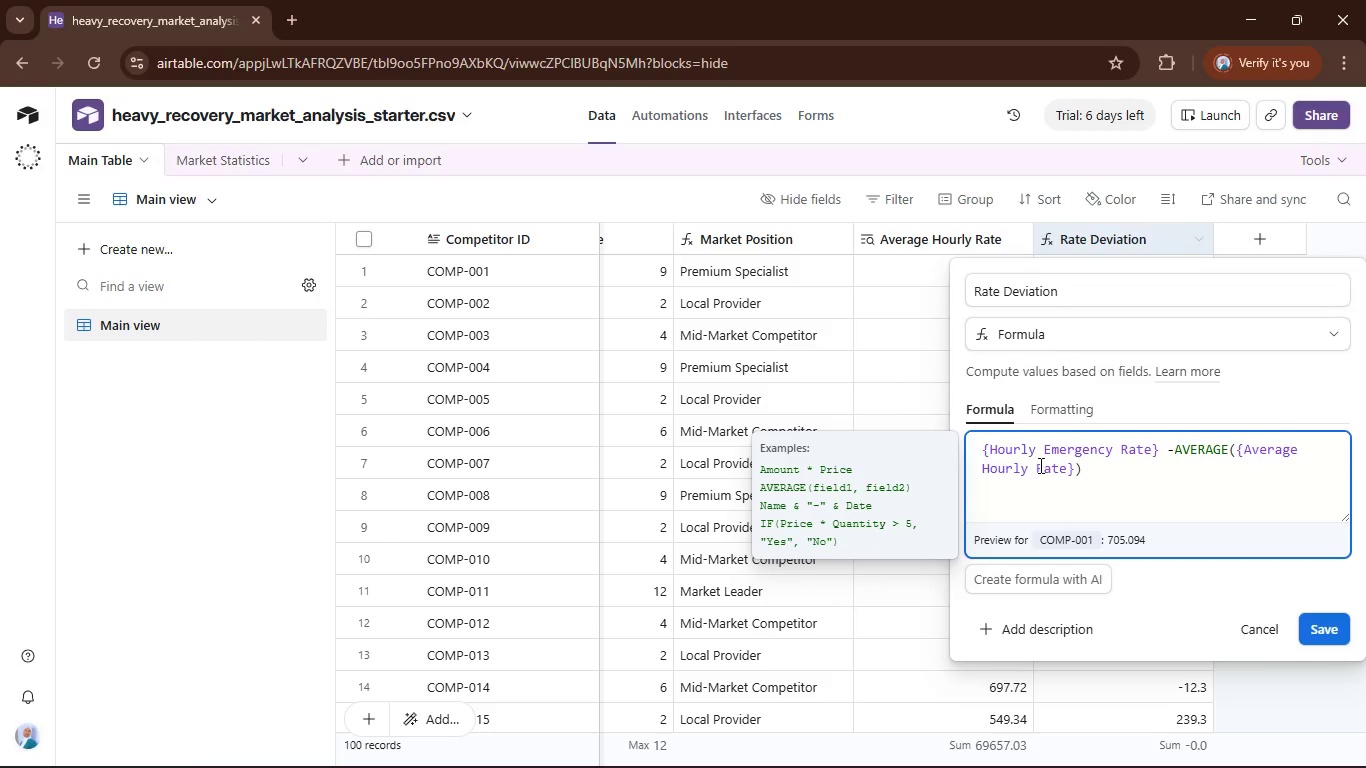 
key(Space)
 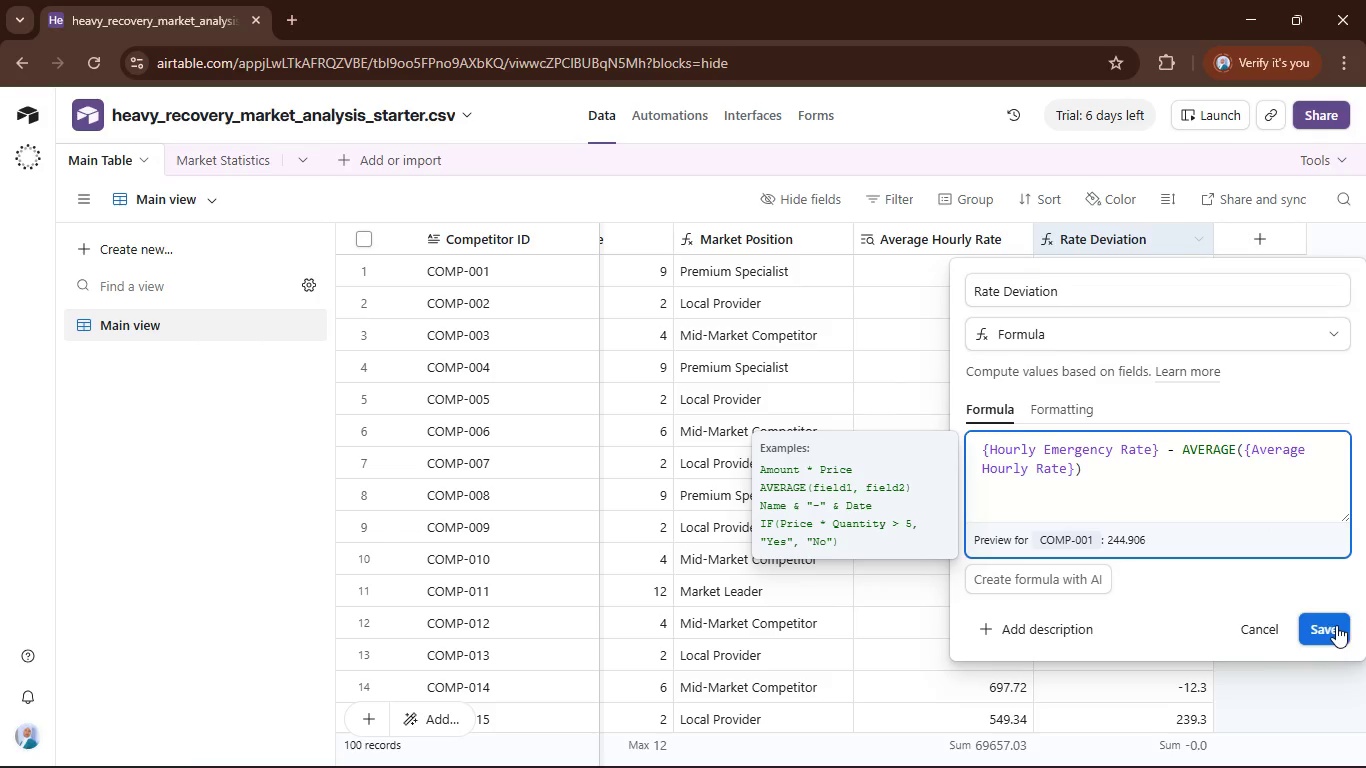 
left_click([1335, 626])
 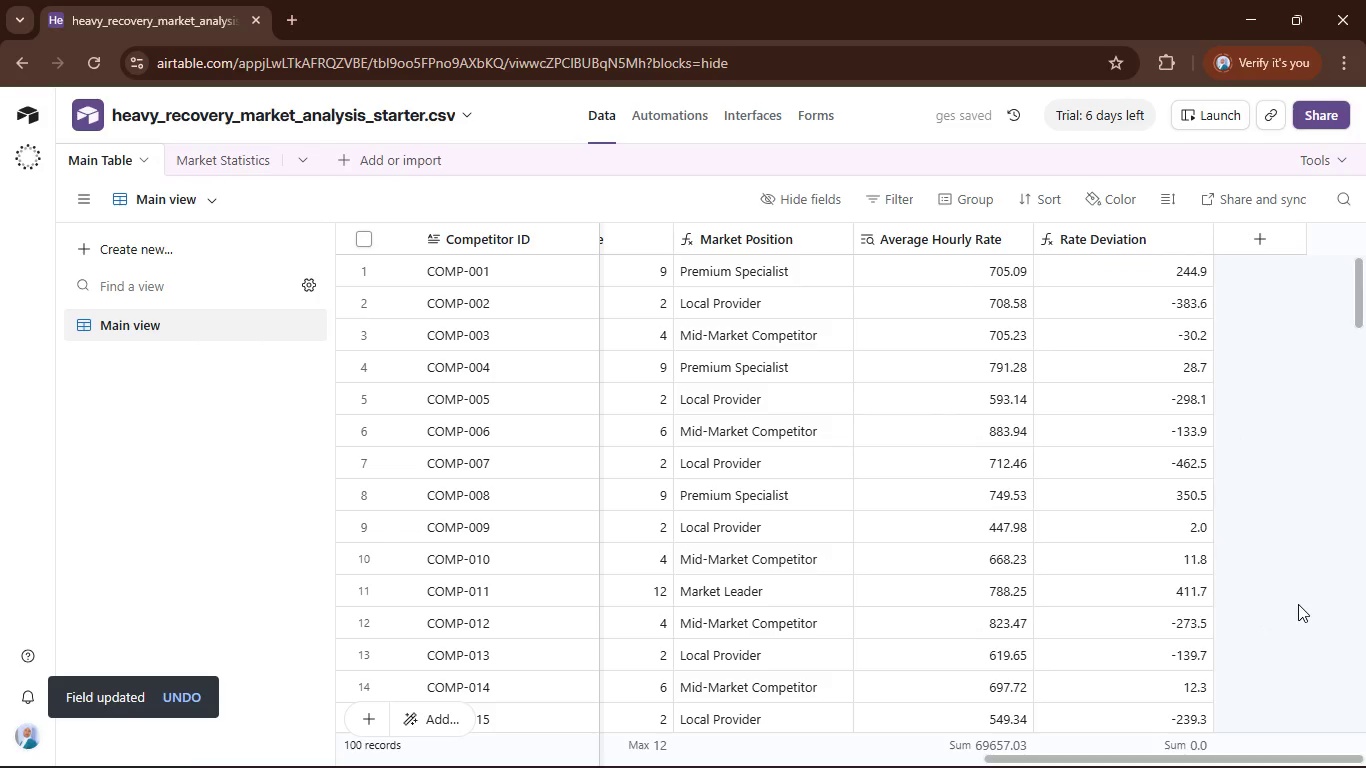 
wait(5.06)
 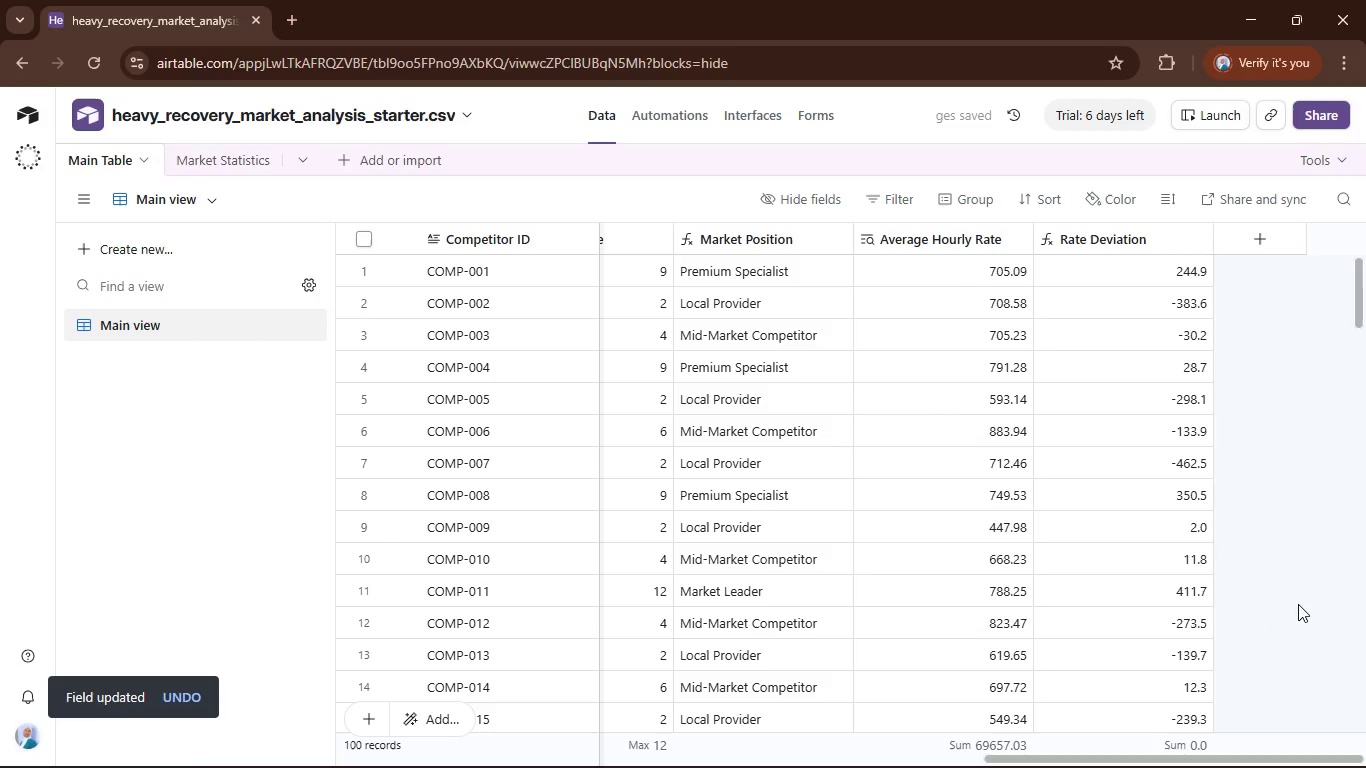 
scroll: coordinate [1297, 575], scroll_direction: up, amount: 9.0
 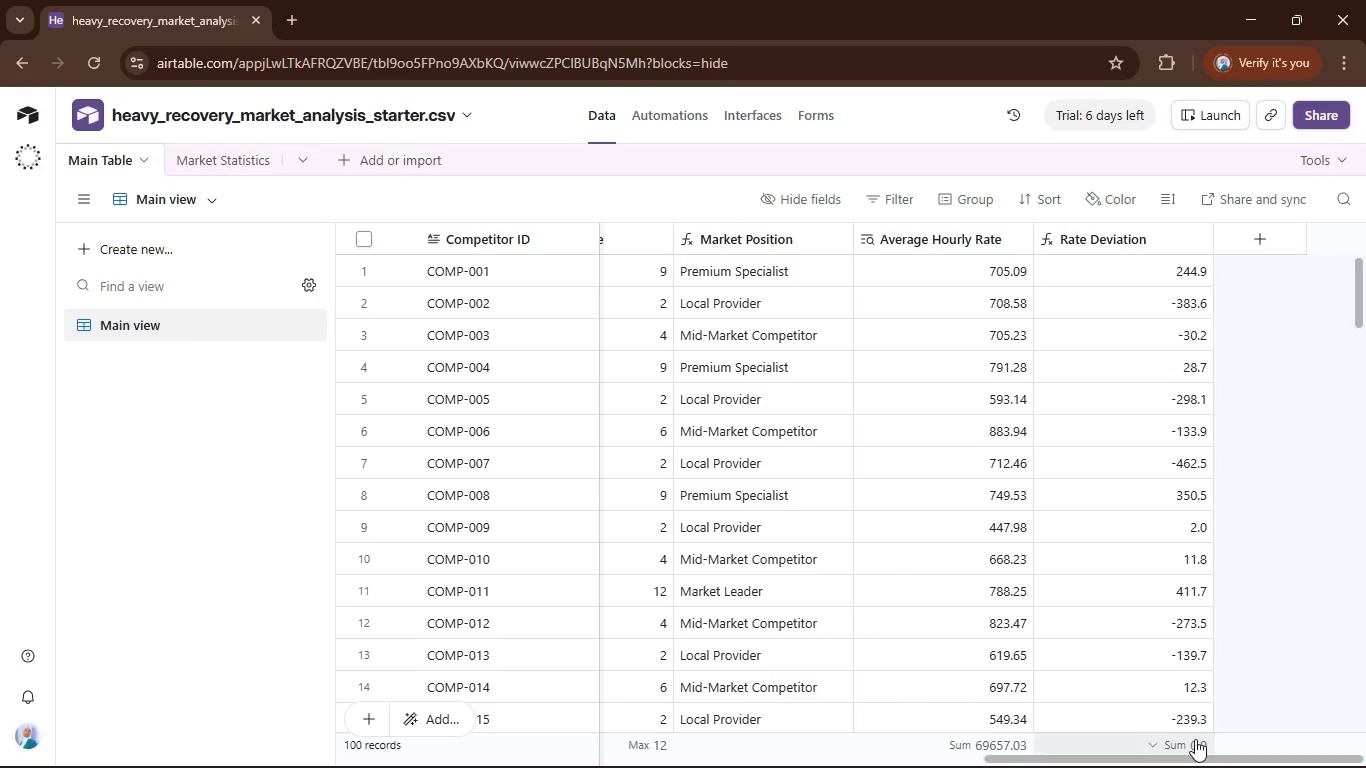 
wait(5.51)
 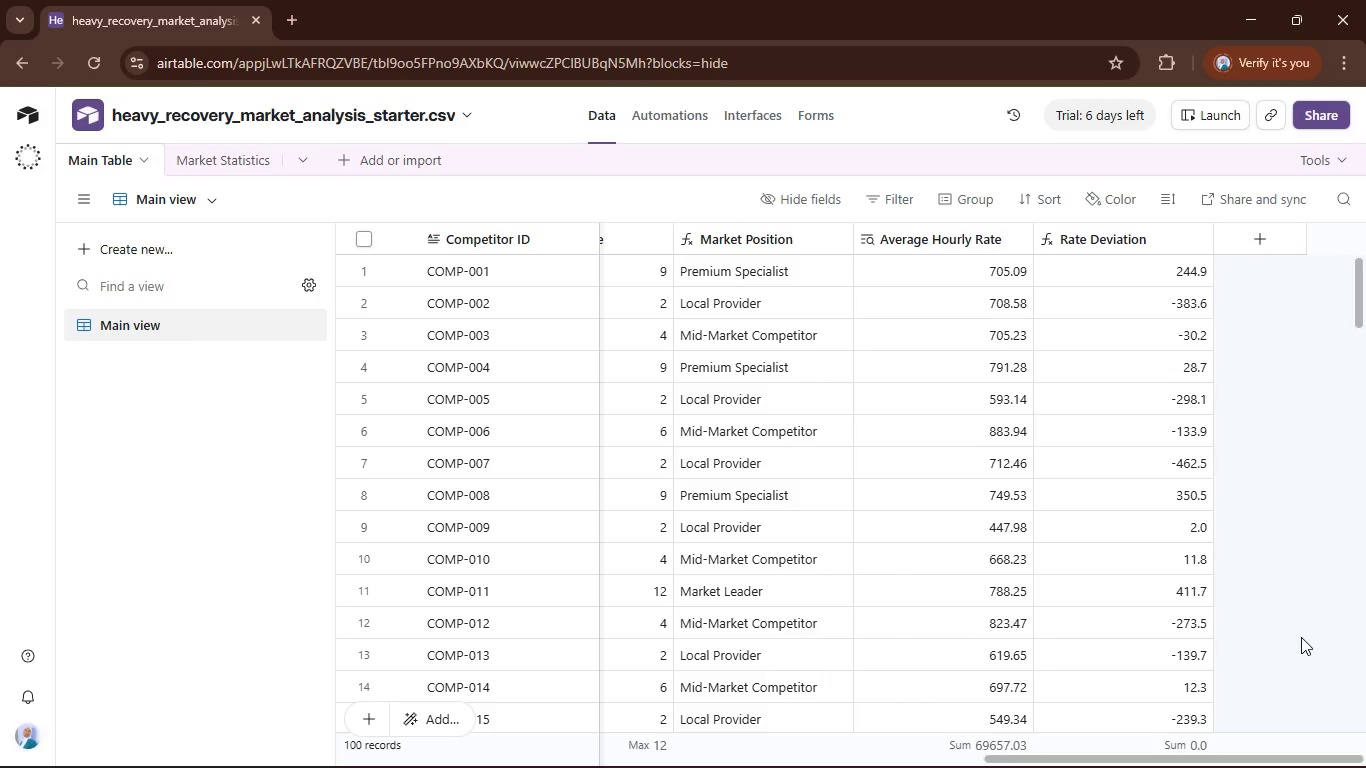 
left_click([1195, 739])
 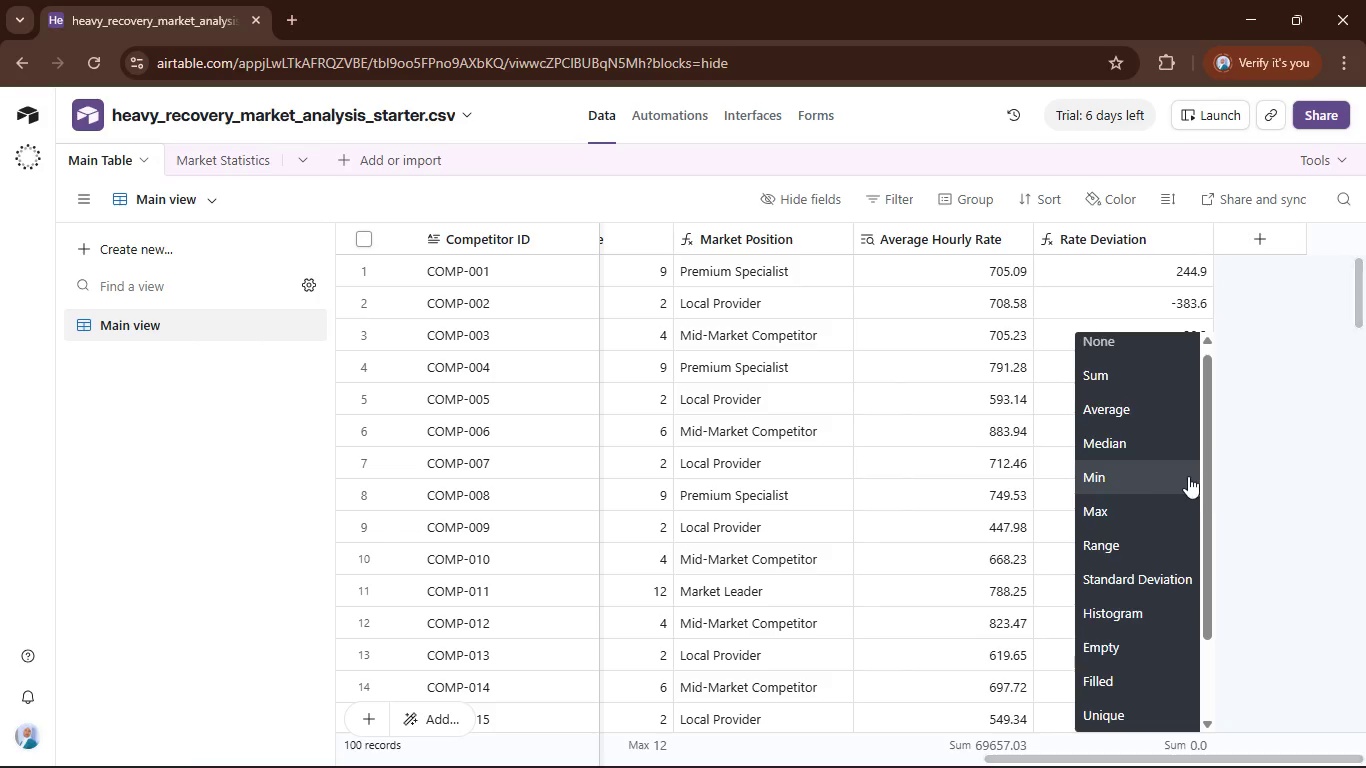 
left_click([1168, 473])
 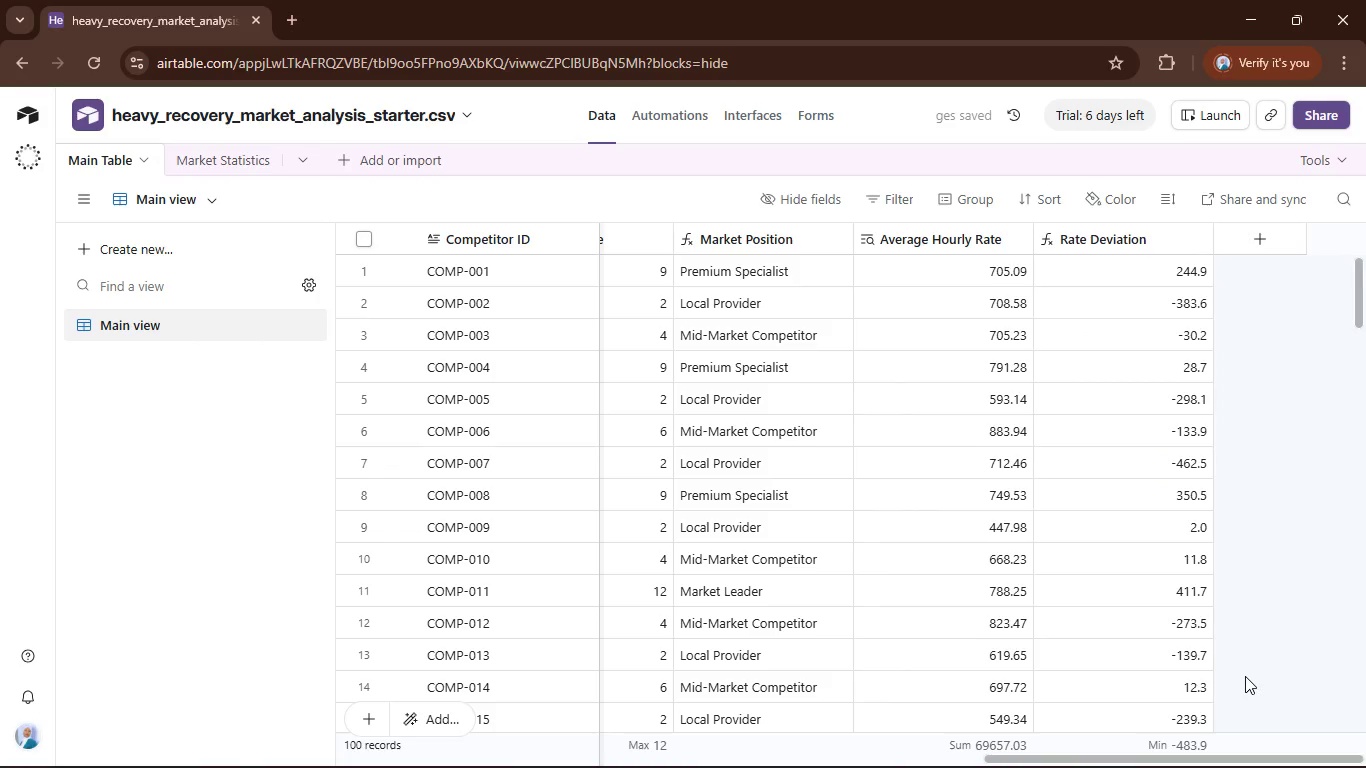 
wait(5.39)
 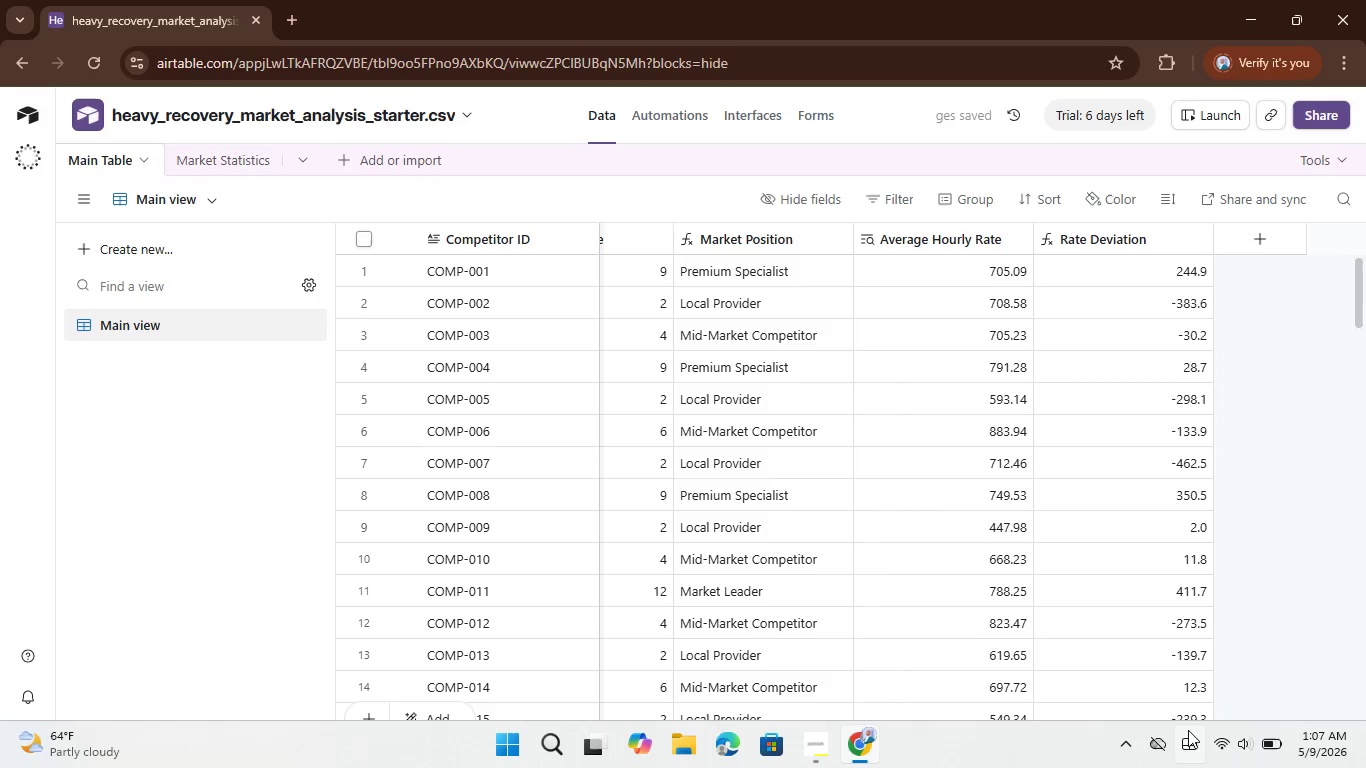 
left_click([1184, 737])
 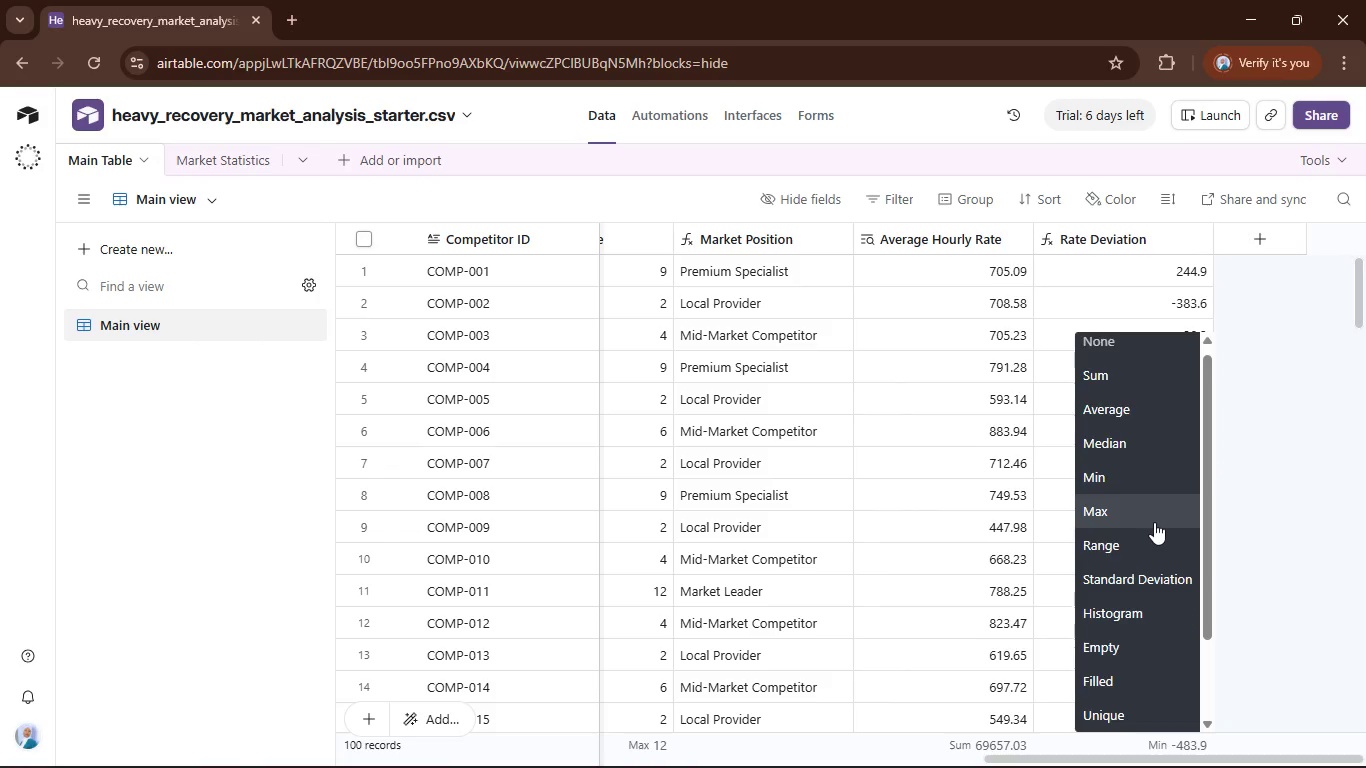 
left_click([1154, 523])
 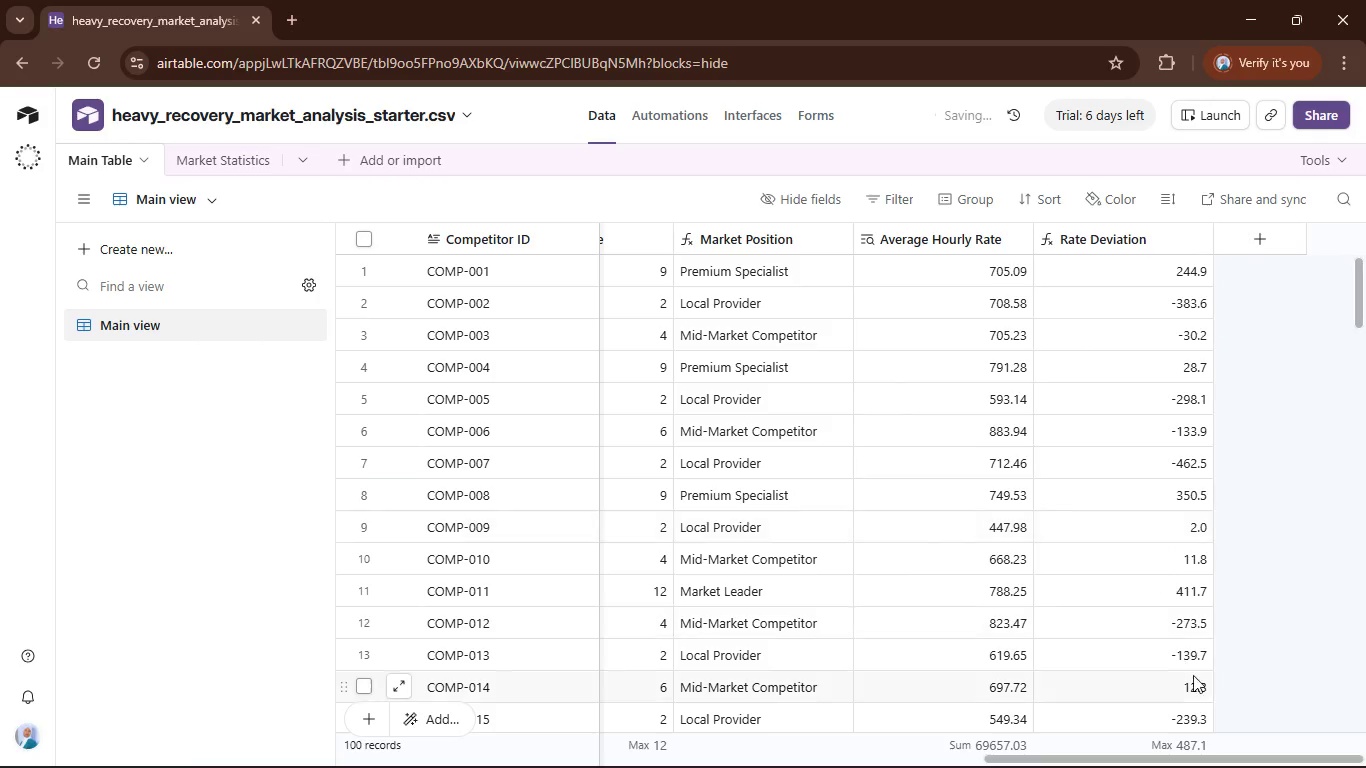 
mouse_move([1236, 705])
 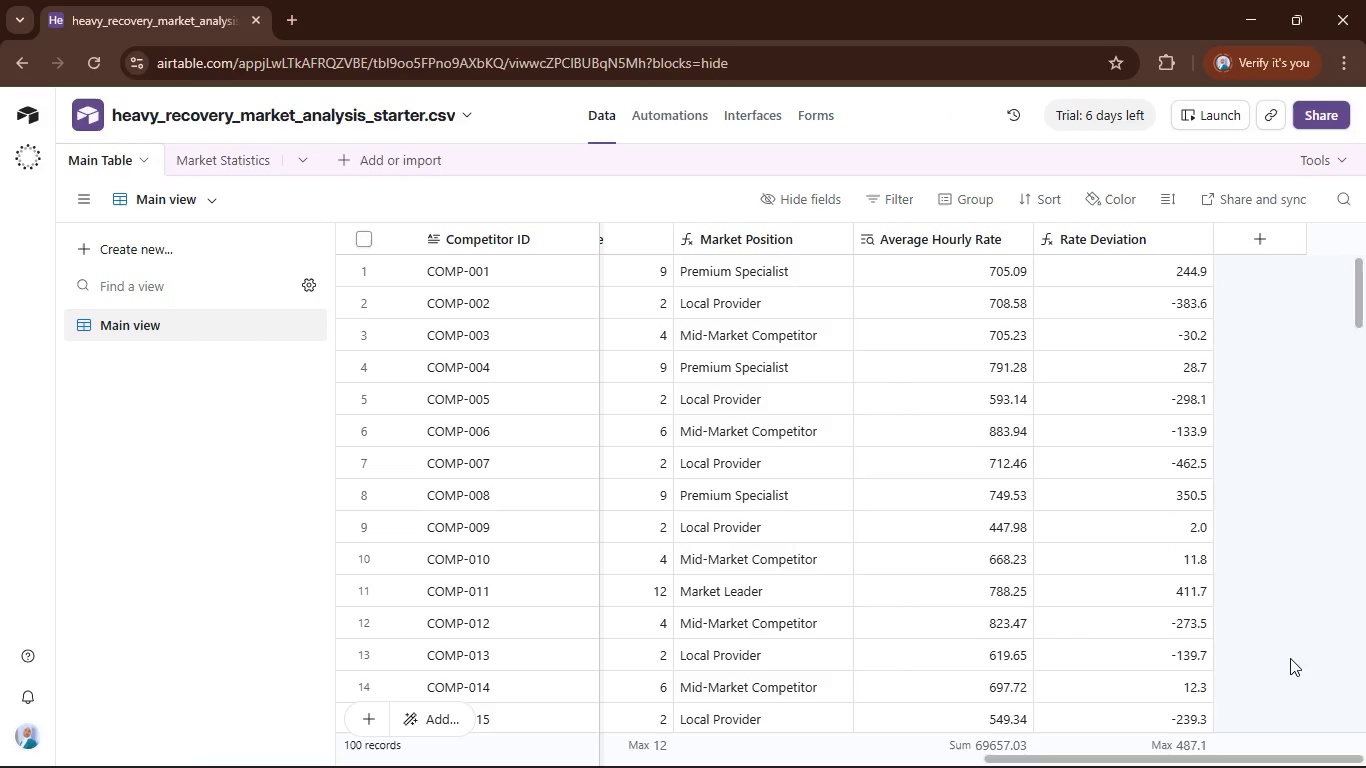 
wait(20.09)
 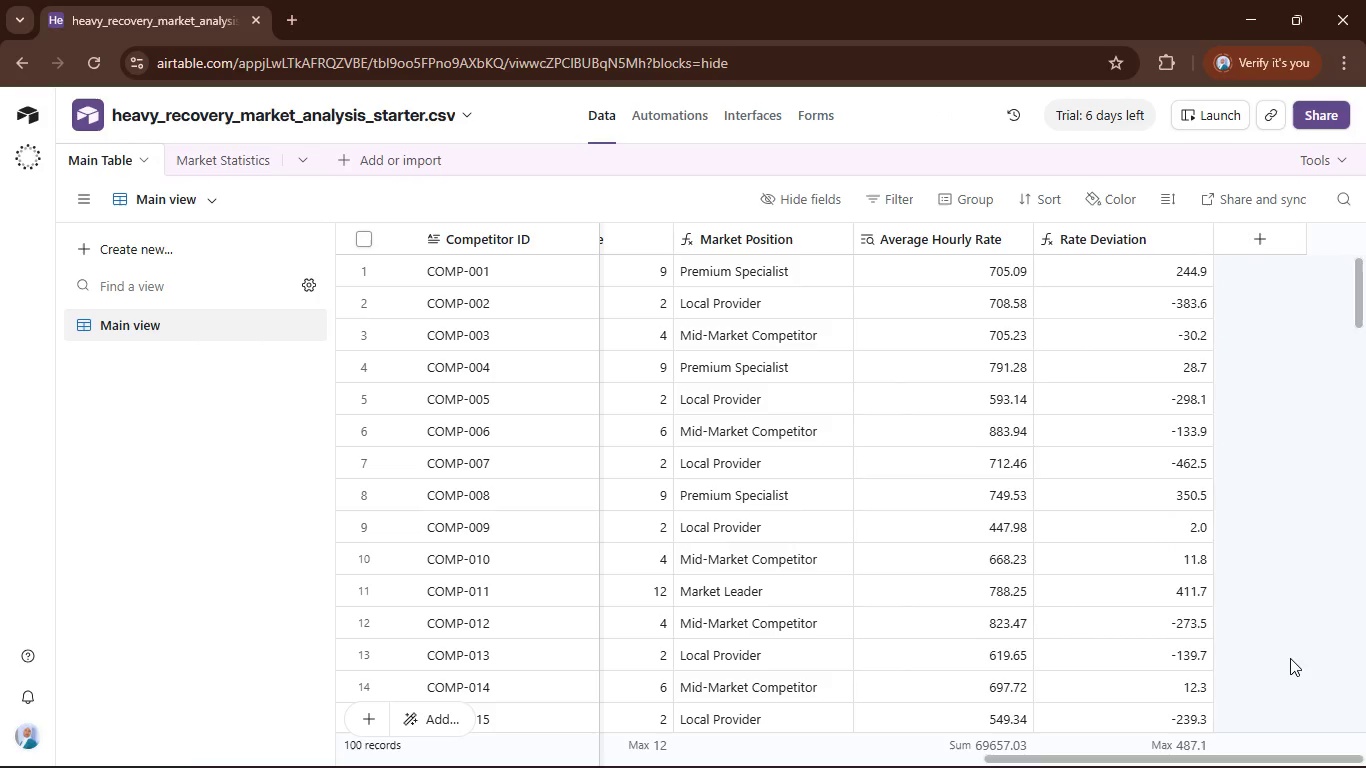 
scroll: coordinate [1243, 570], scroll_direction: up, amount: 4.0
 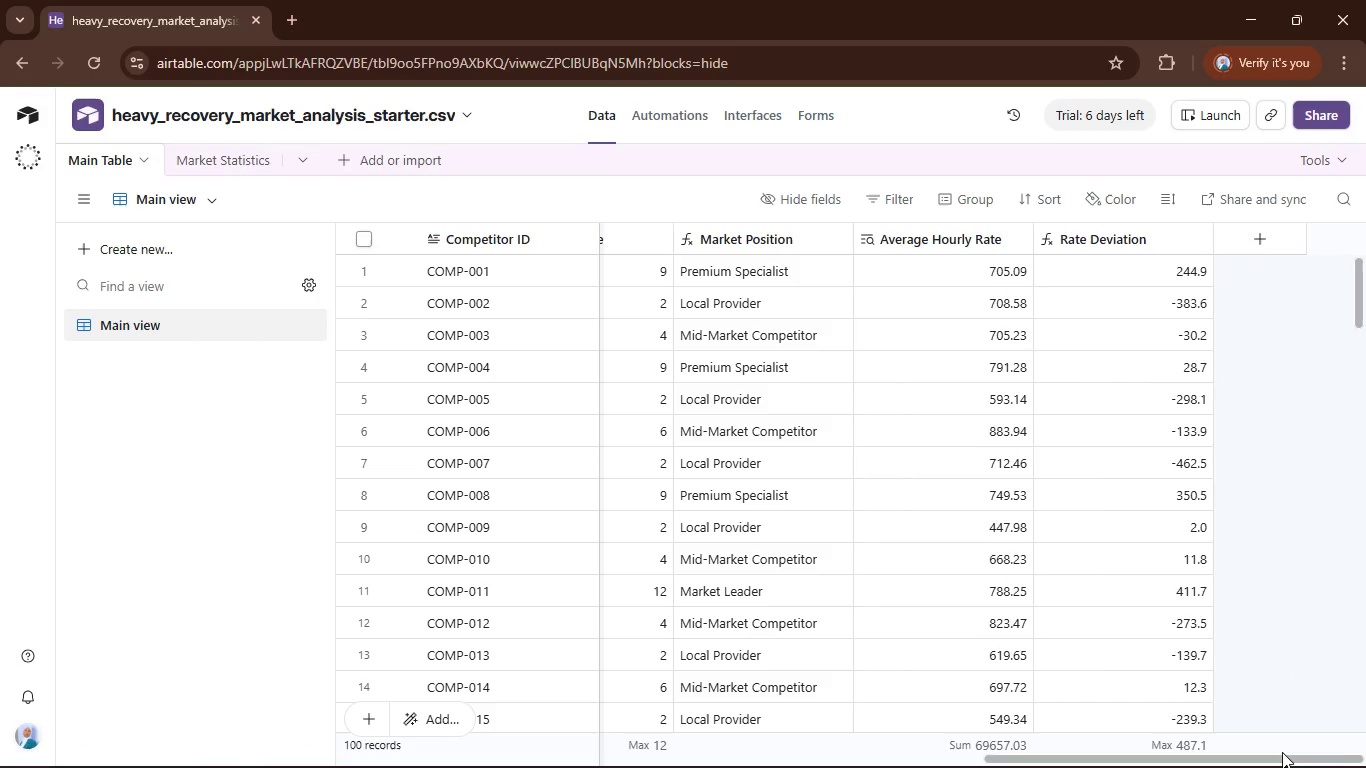 
left_click_drag(start_coordinate=[1283, 755], to_coordinate=[594, 760])
 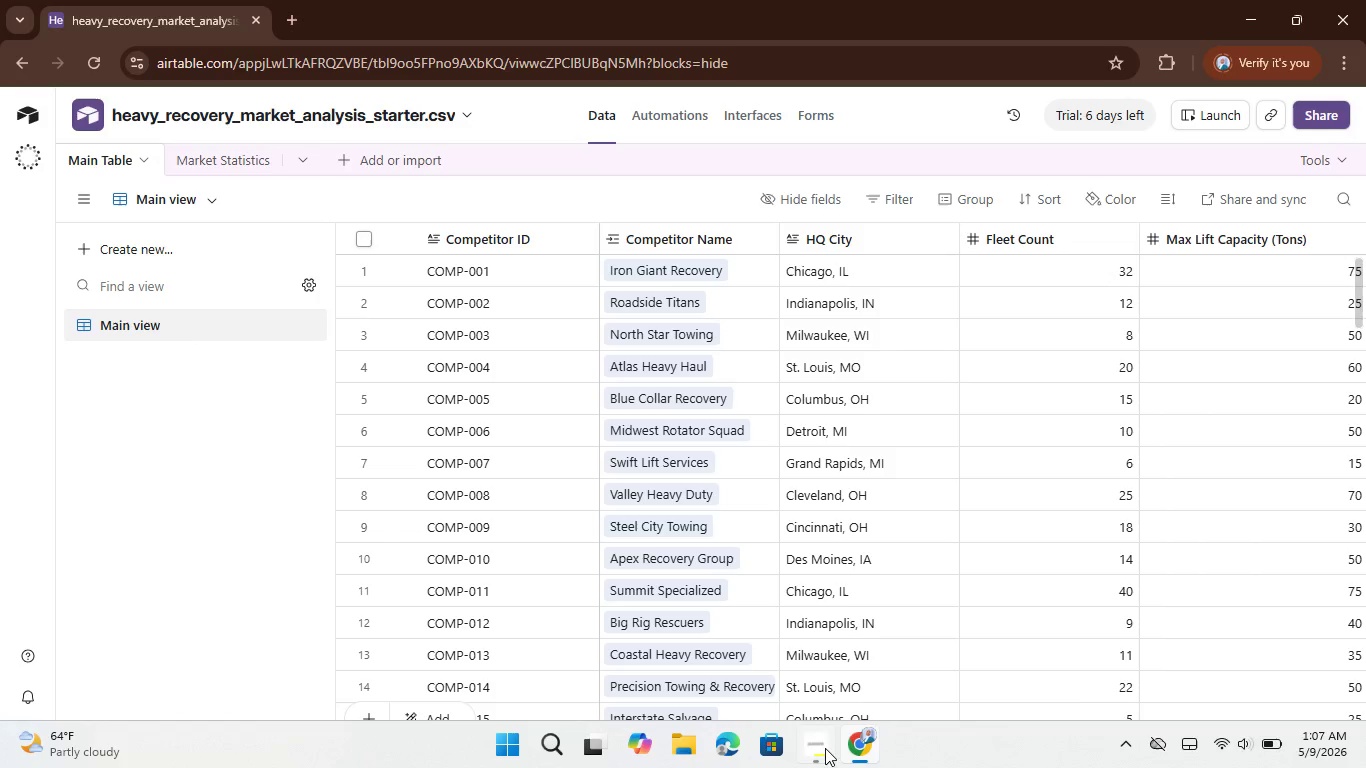 
left_click([823, 745])